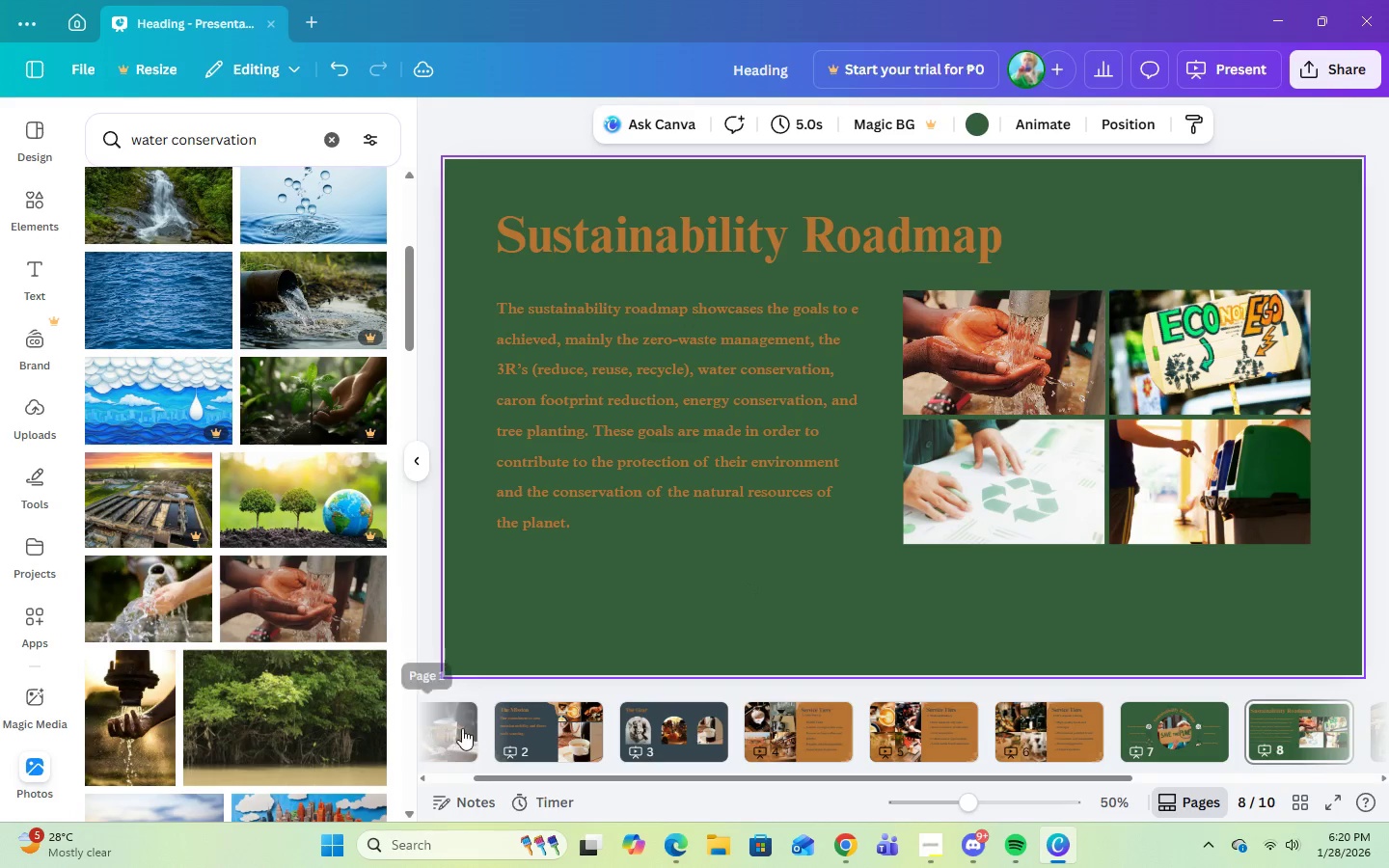 
left_click([464, 728])
 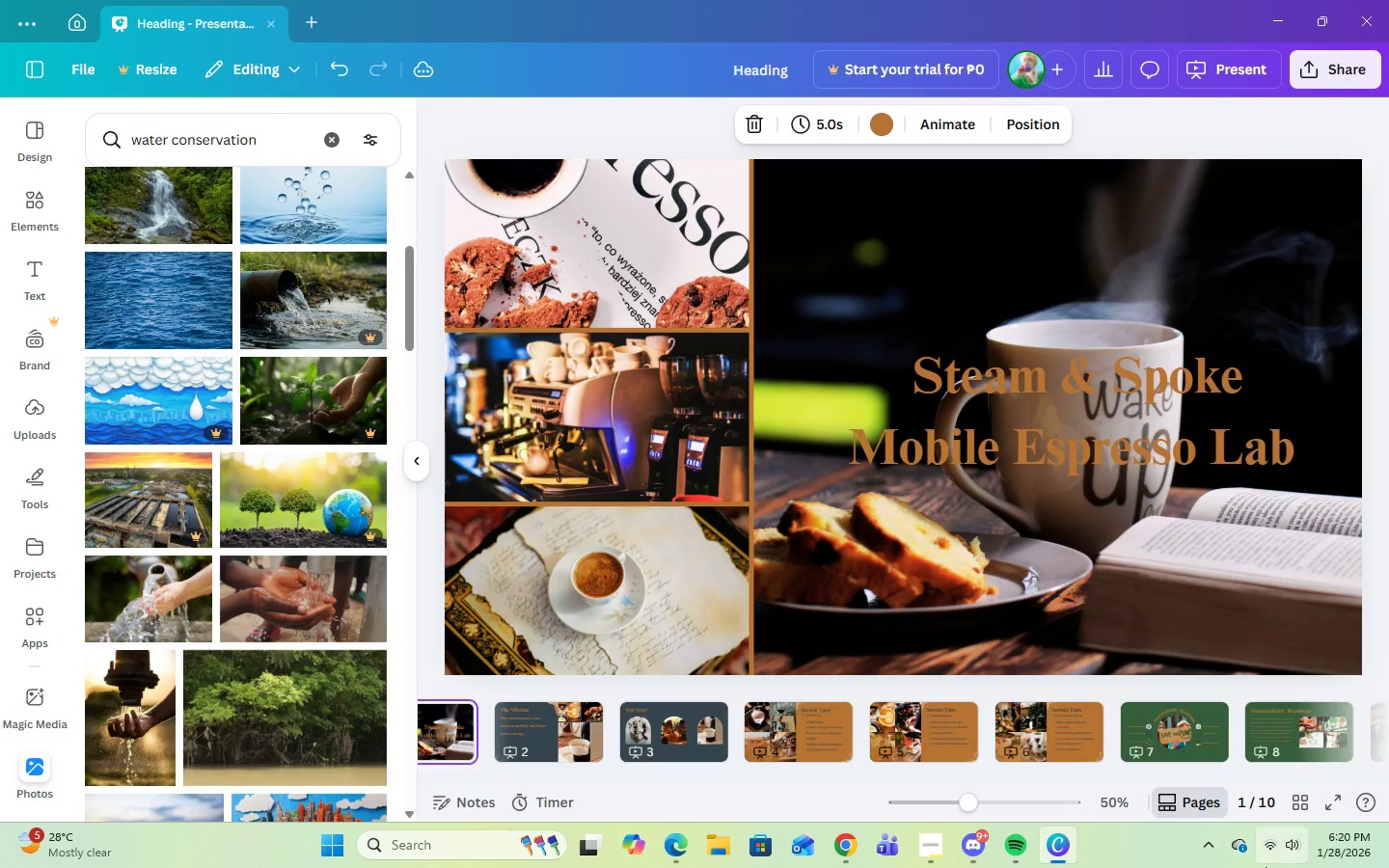 
key(ArrowRight)
 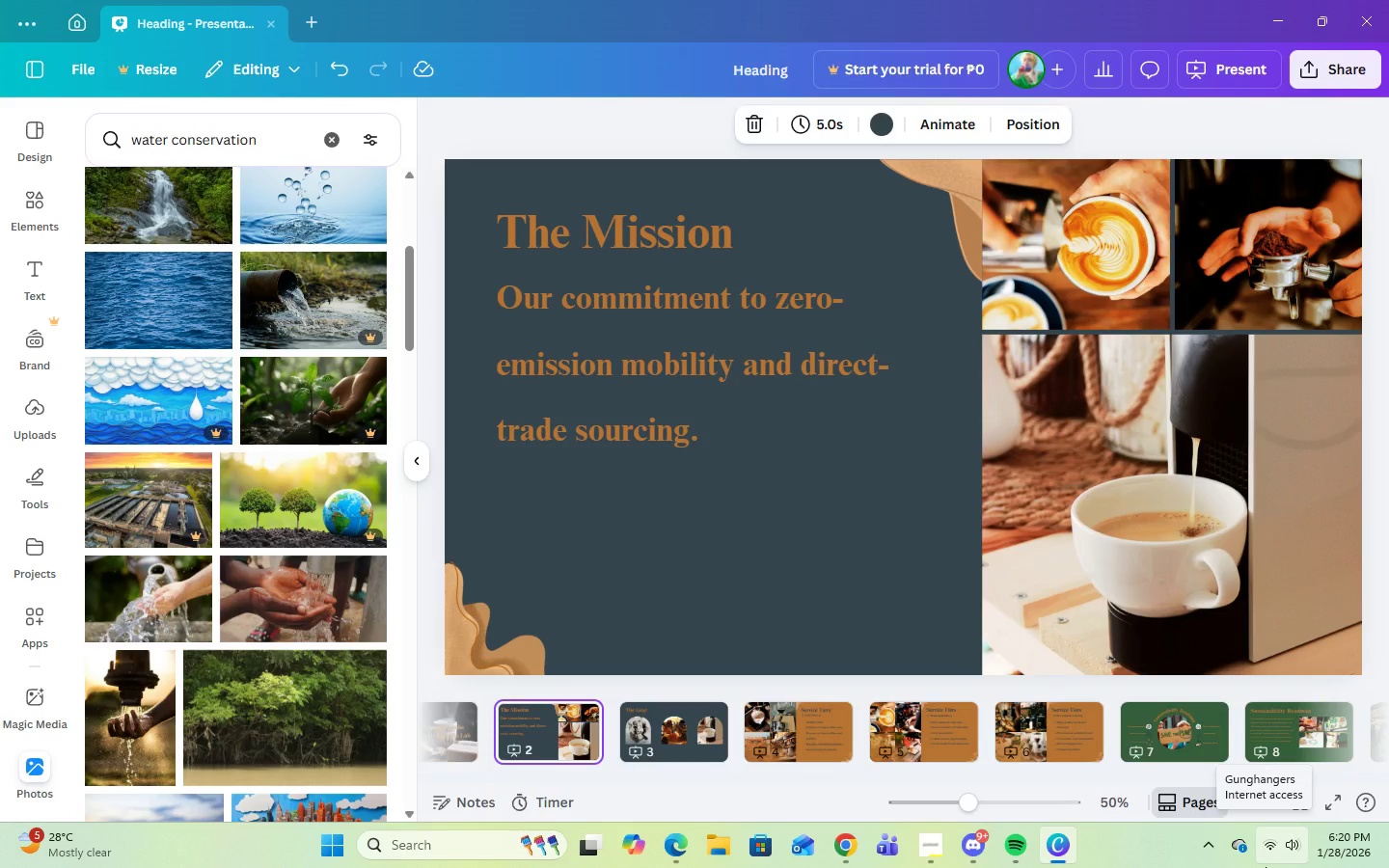 
key(ArrowRight)
 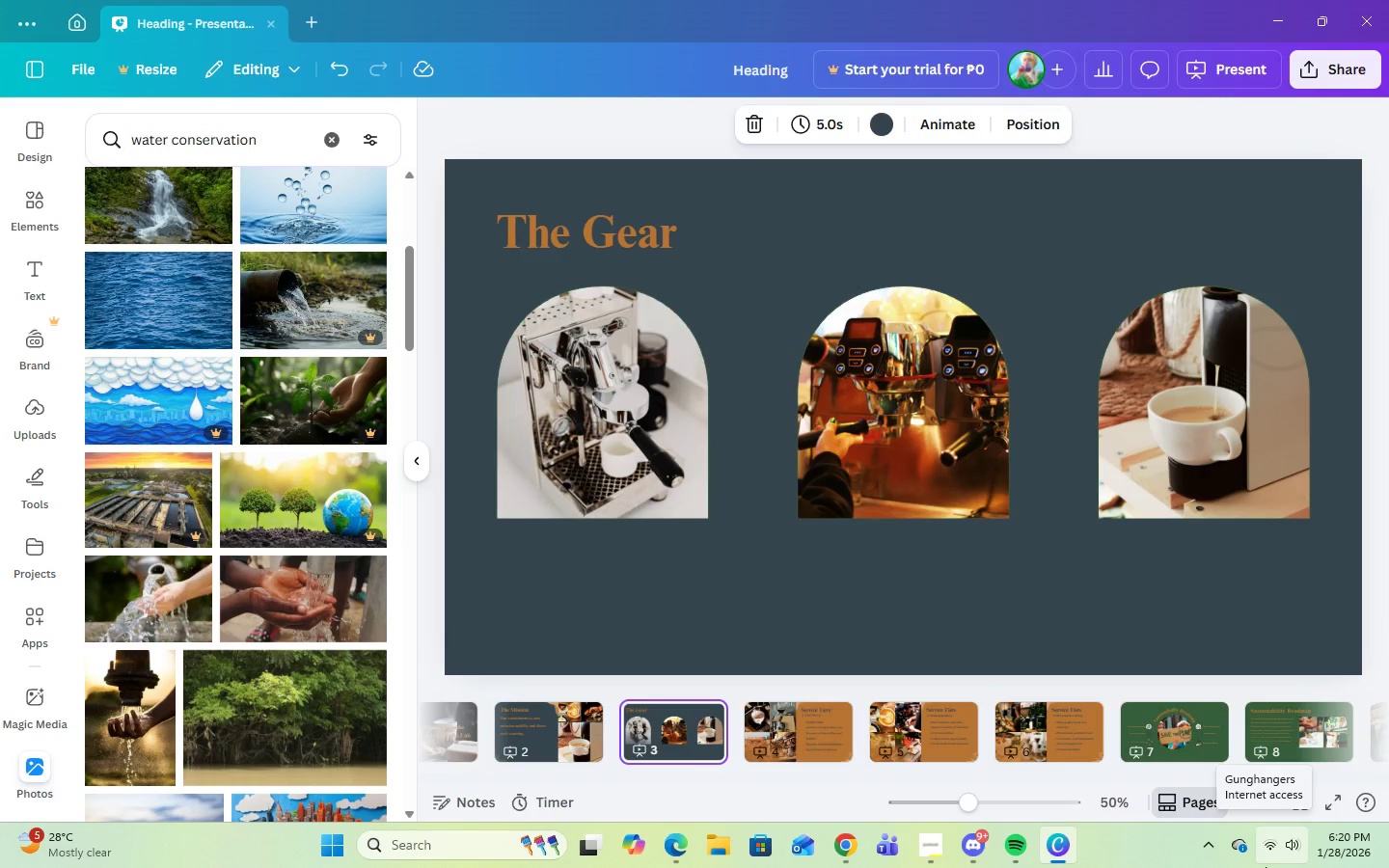 
key(ArrowRight)
 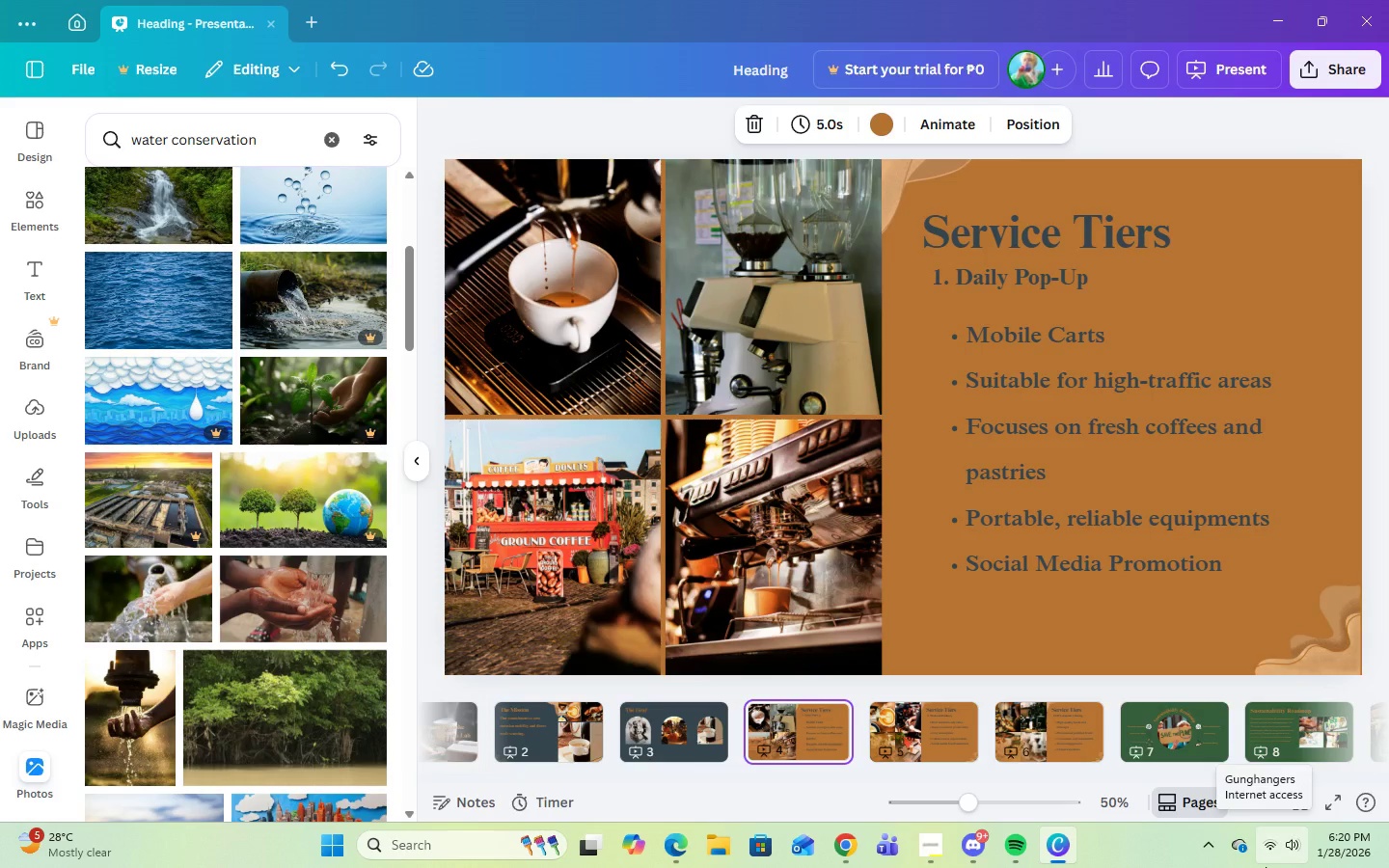 
key(ArrowRight)
 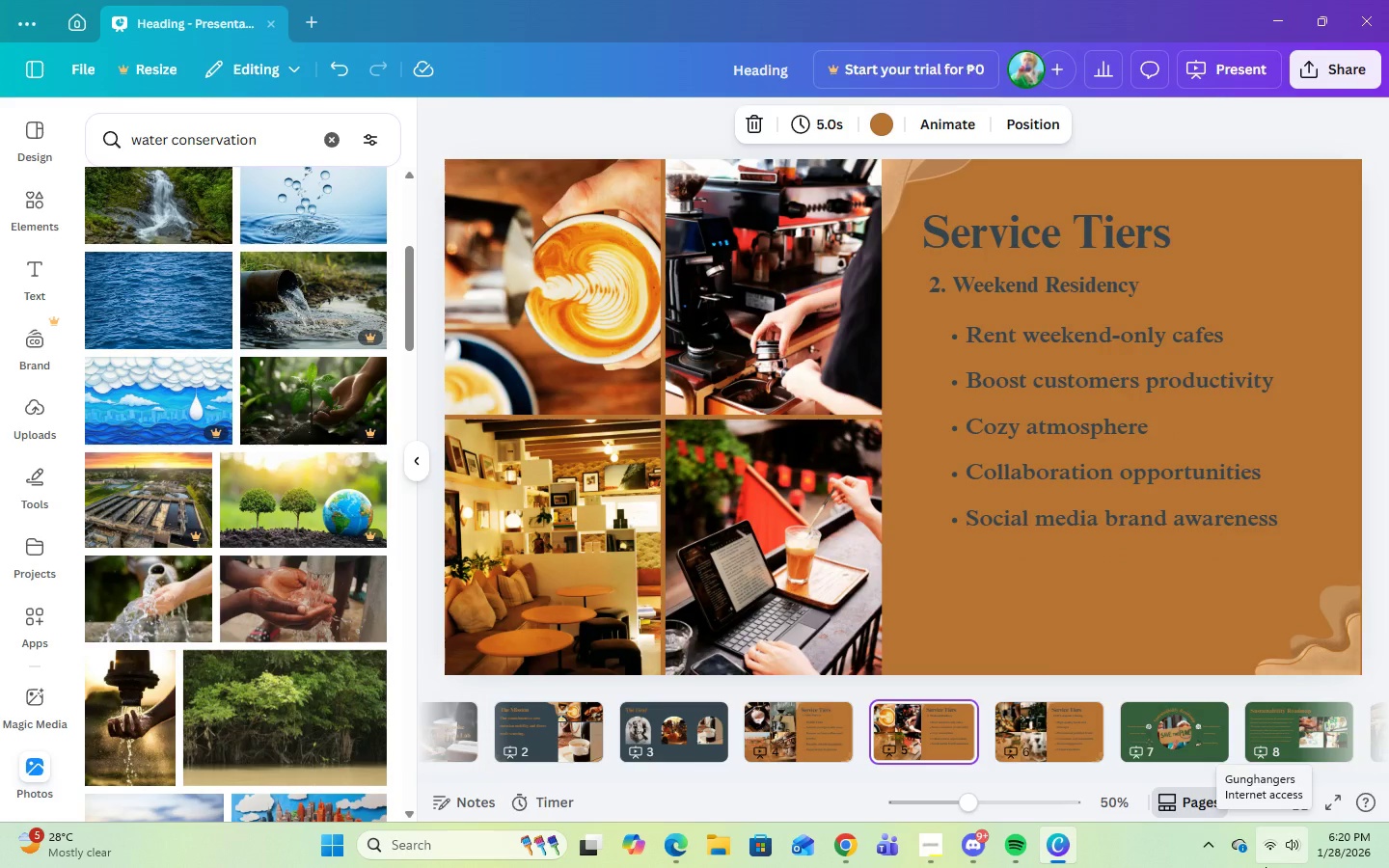 
key(ArrowRight)
 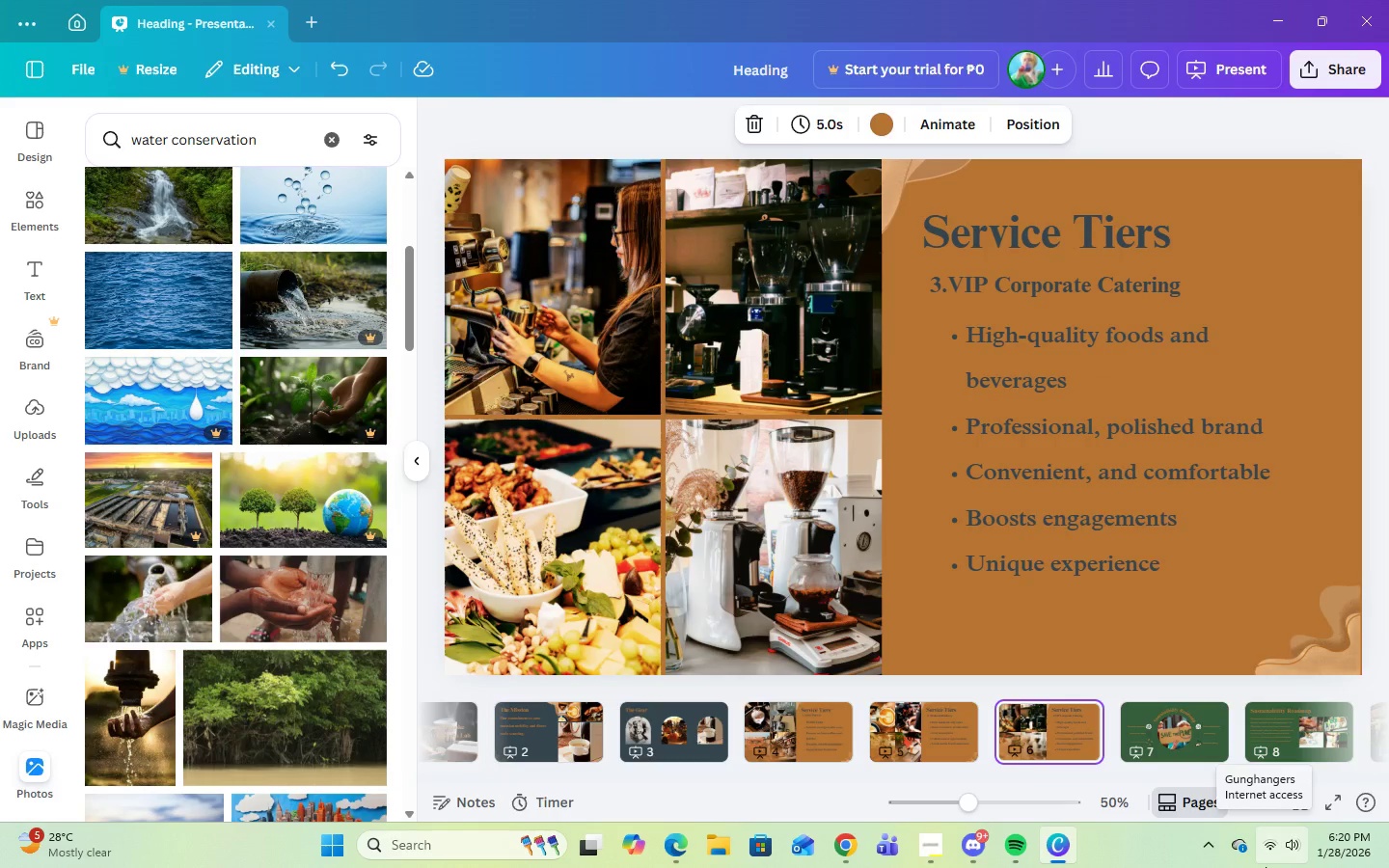 
key(ArrowLeft)
 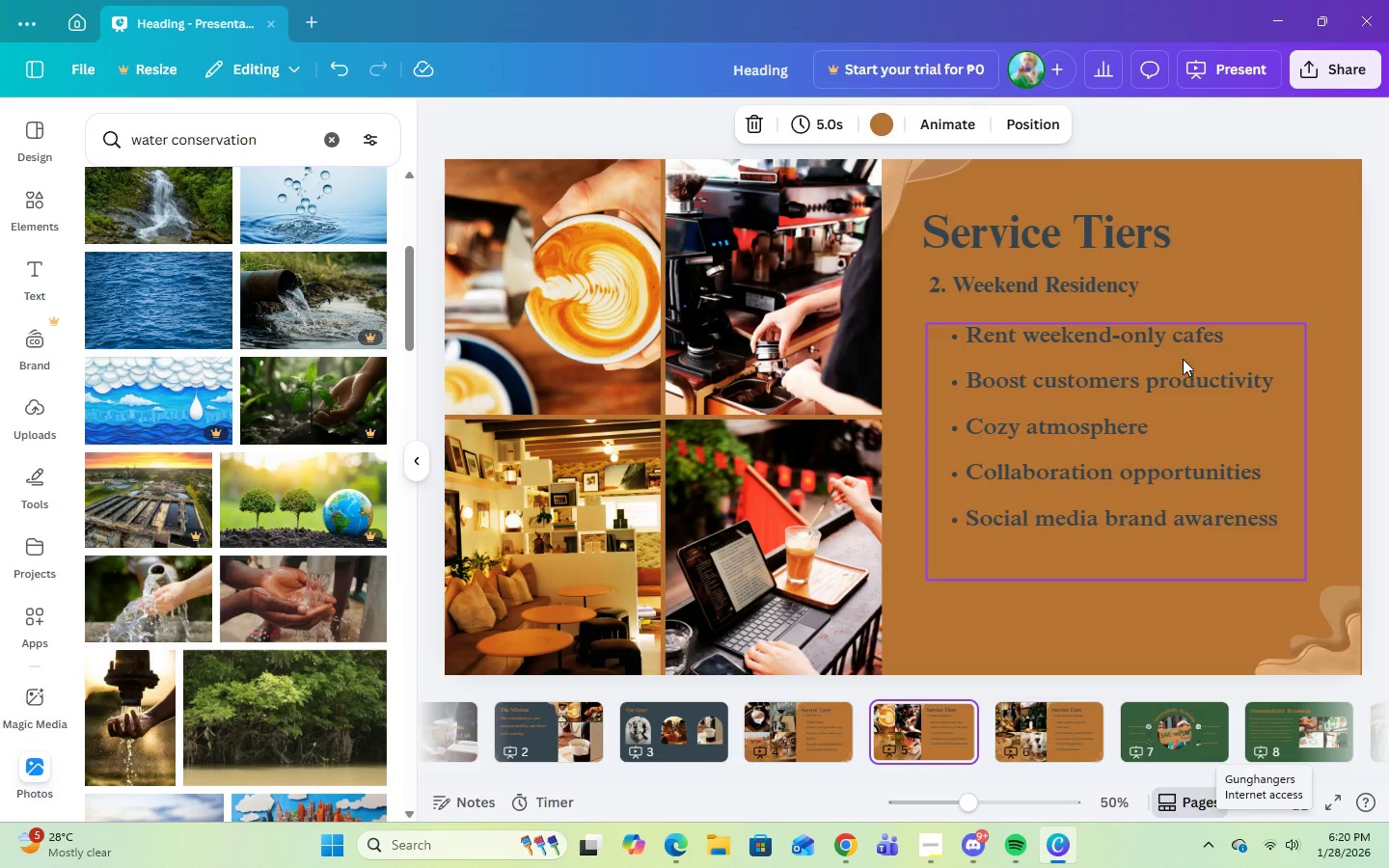 
left_click([1170, 383])
 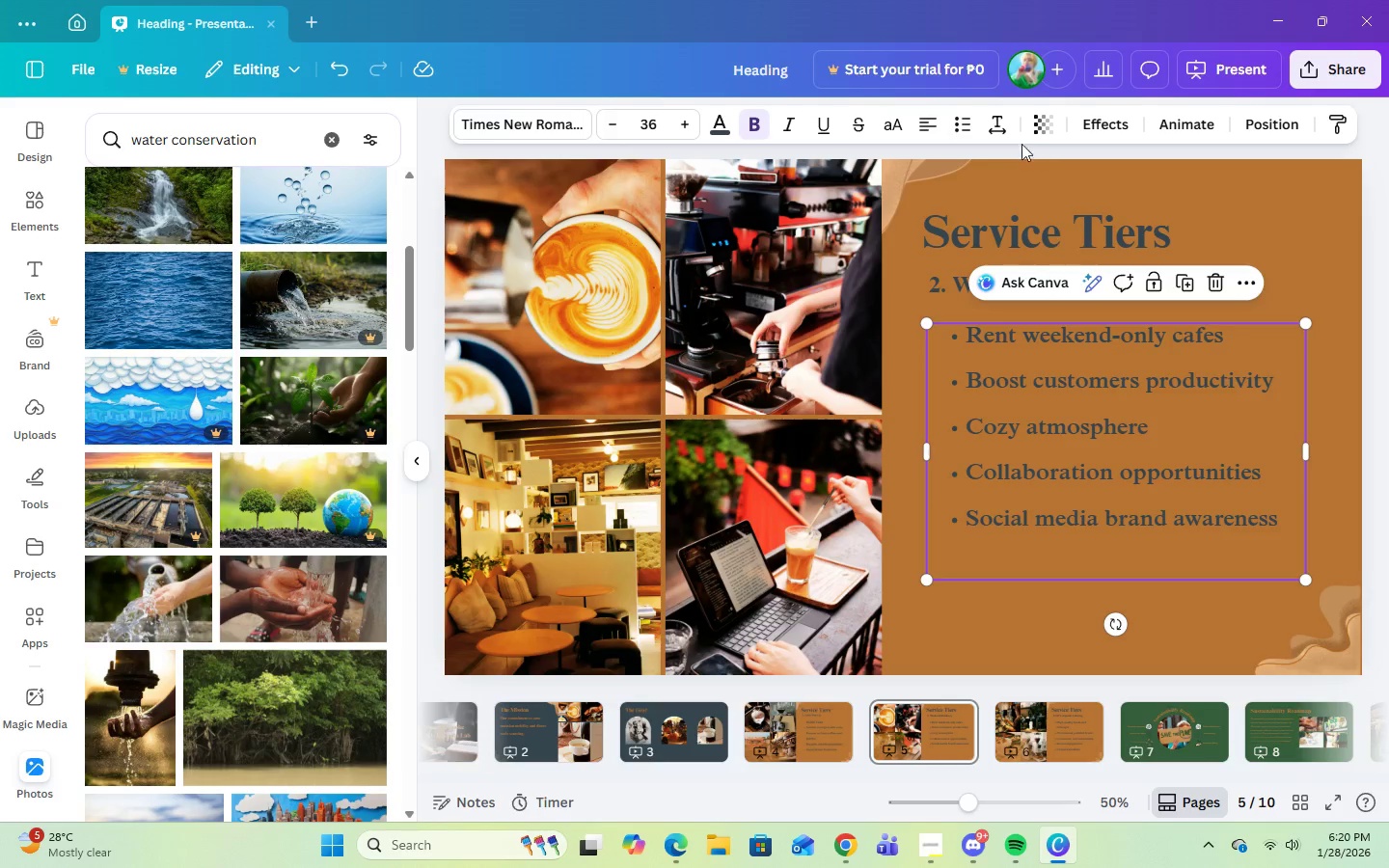 
left_click([994, 122])
 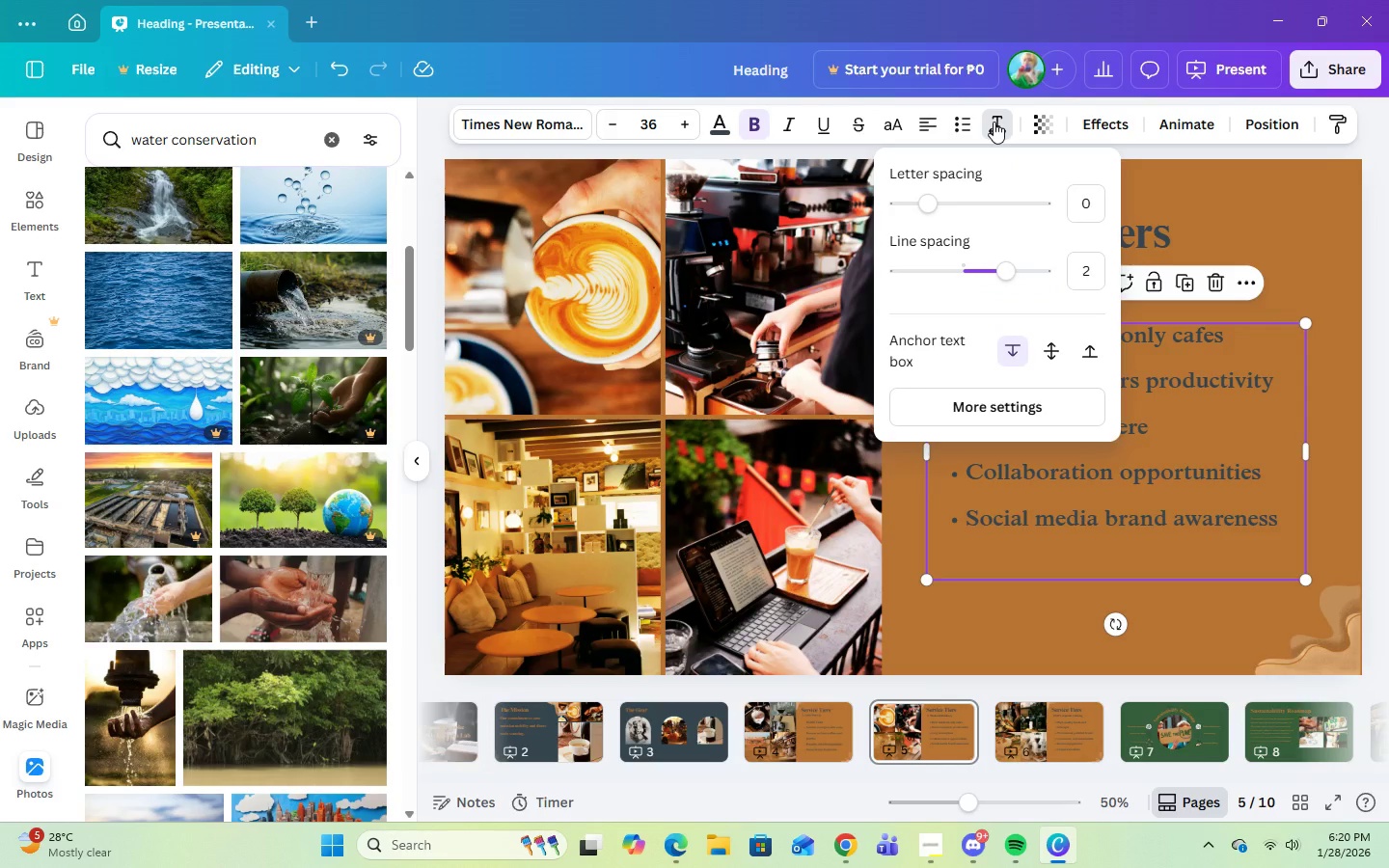 
left_click([994, 122])
 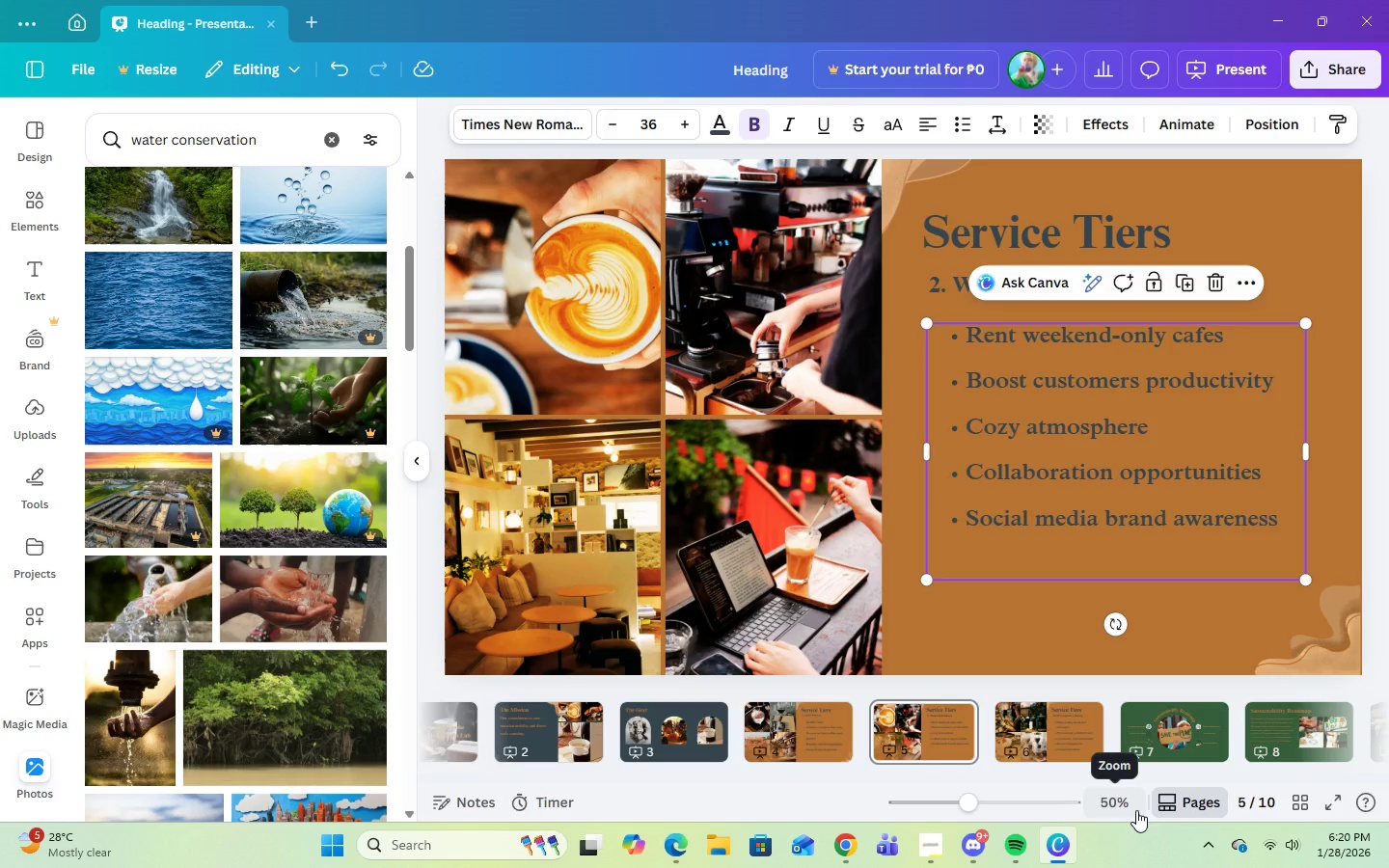 
key(ArrowRight)
 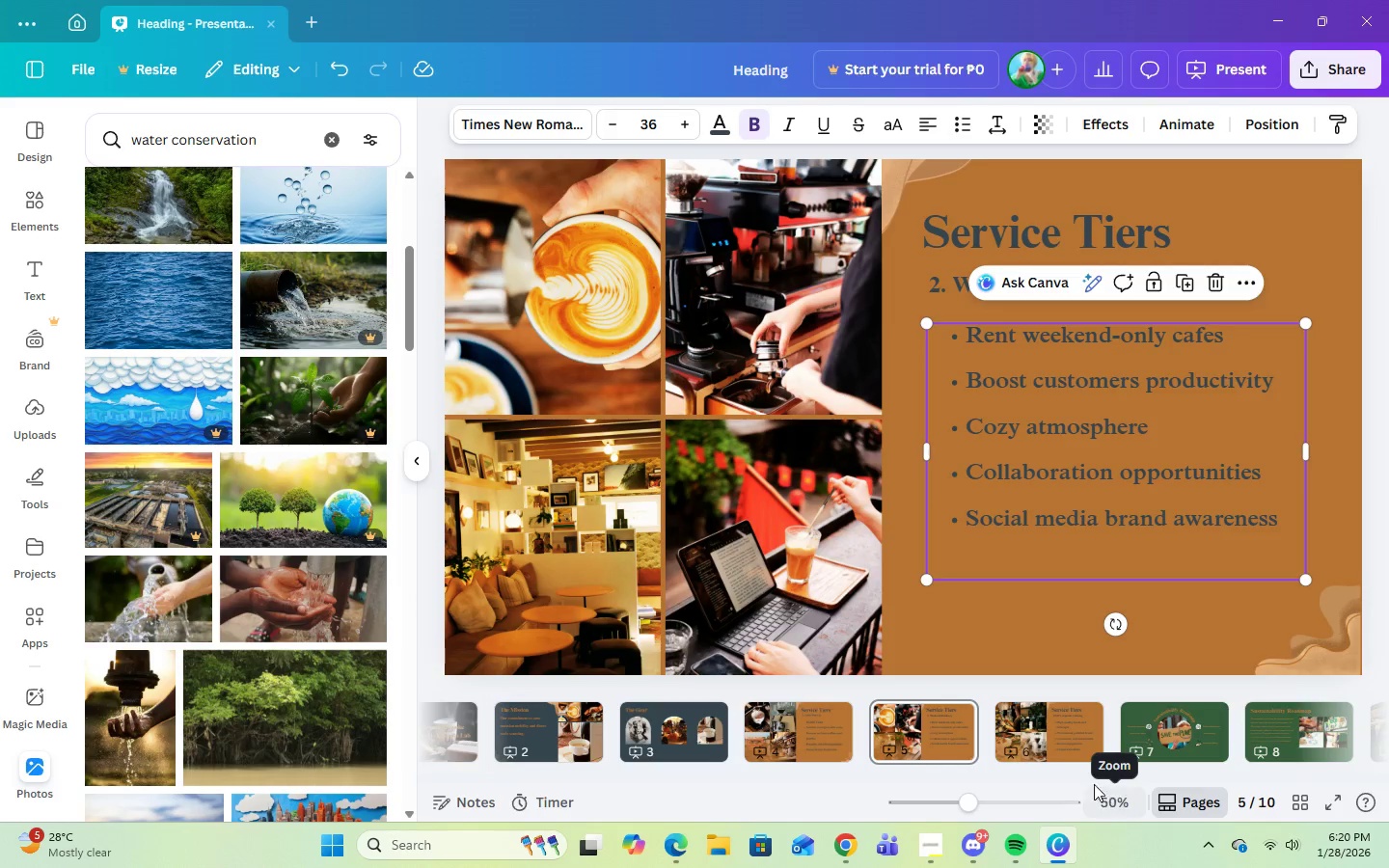 
left_click([1021, 705])
 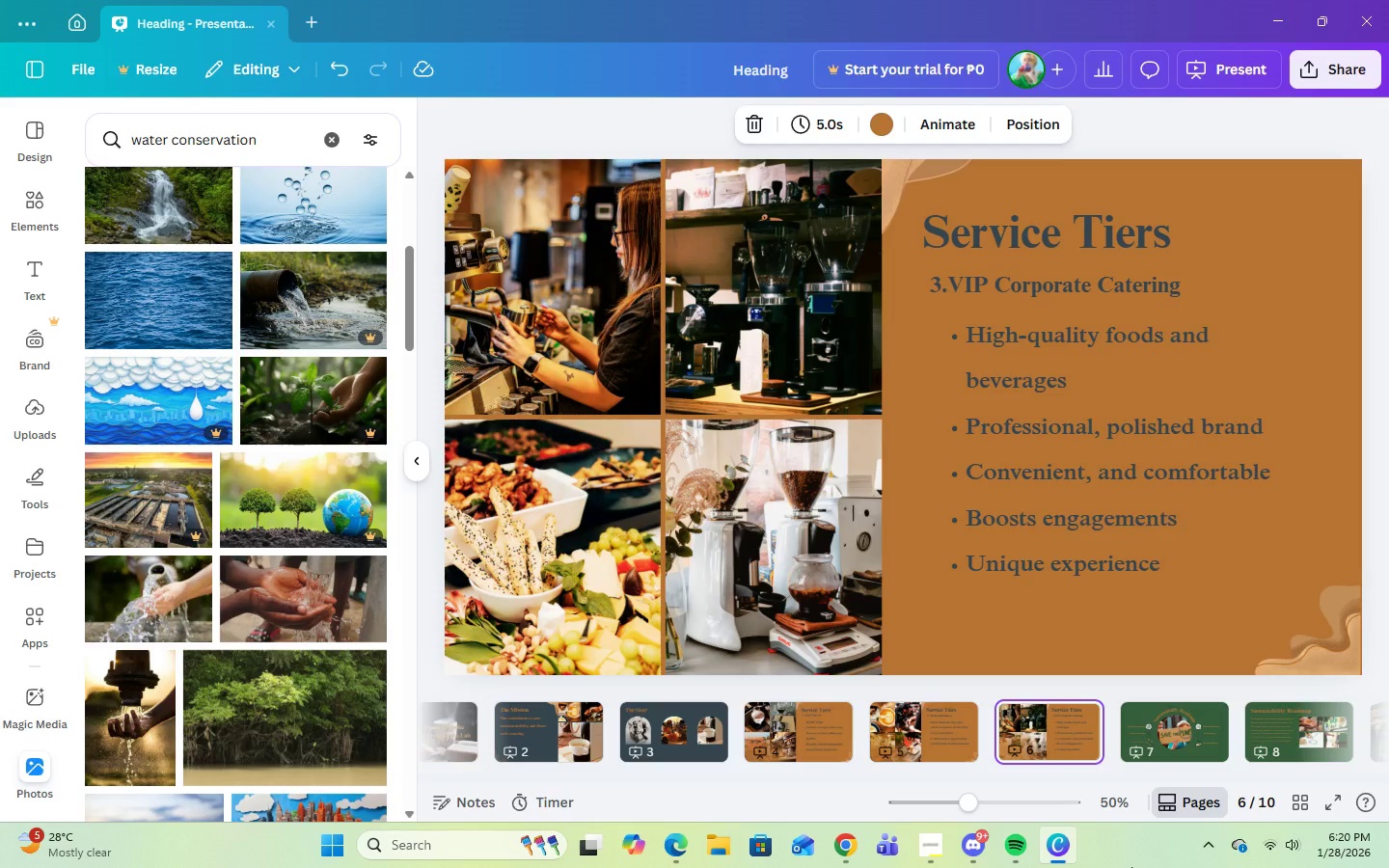 
key(ArrowRight)